 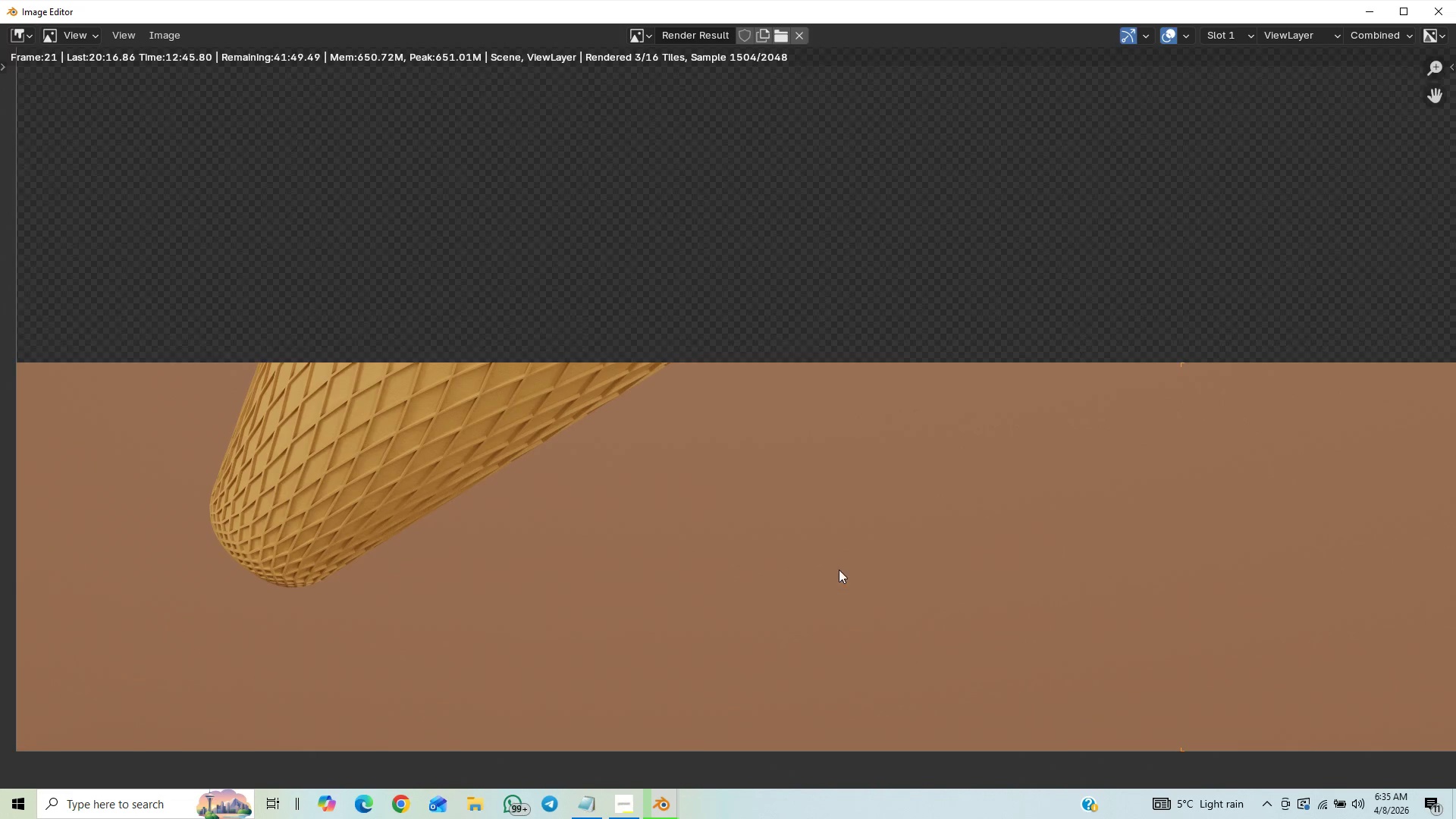 
scroll: coordinate [887, 329], scroll_direction: down, amount: 3.0
 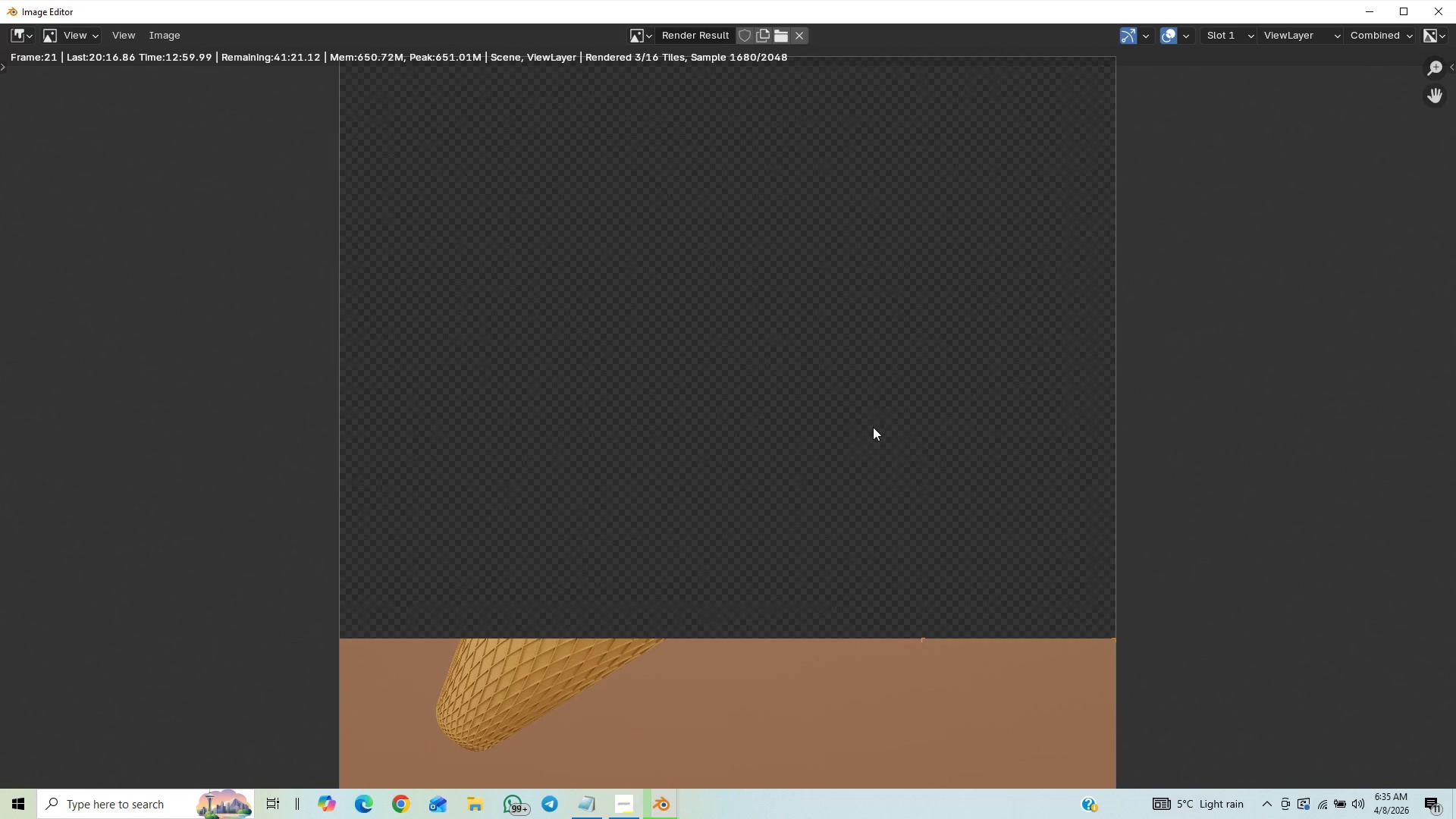 
wait(5.27)
 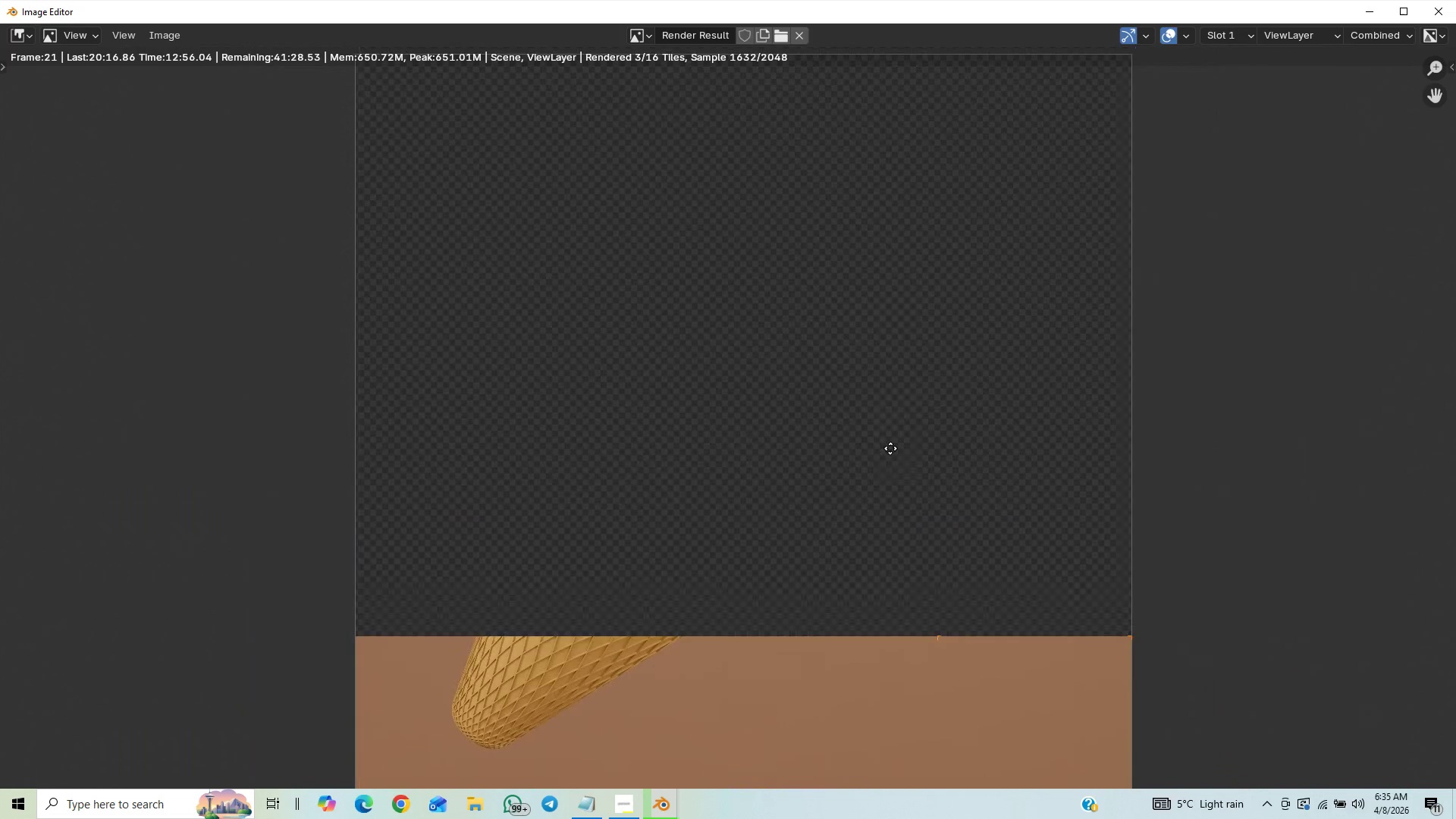 
scroll: coordinate [905, 394], scroll_direction: down, amount: 1.0
 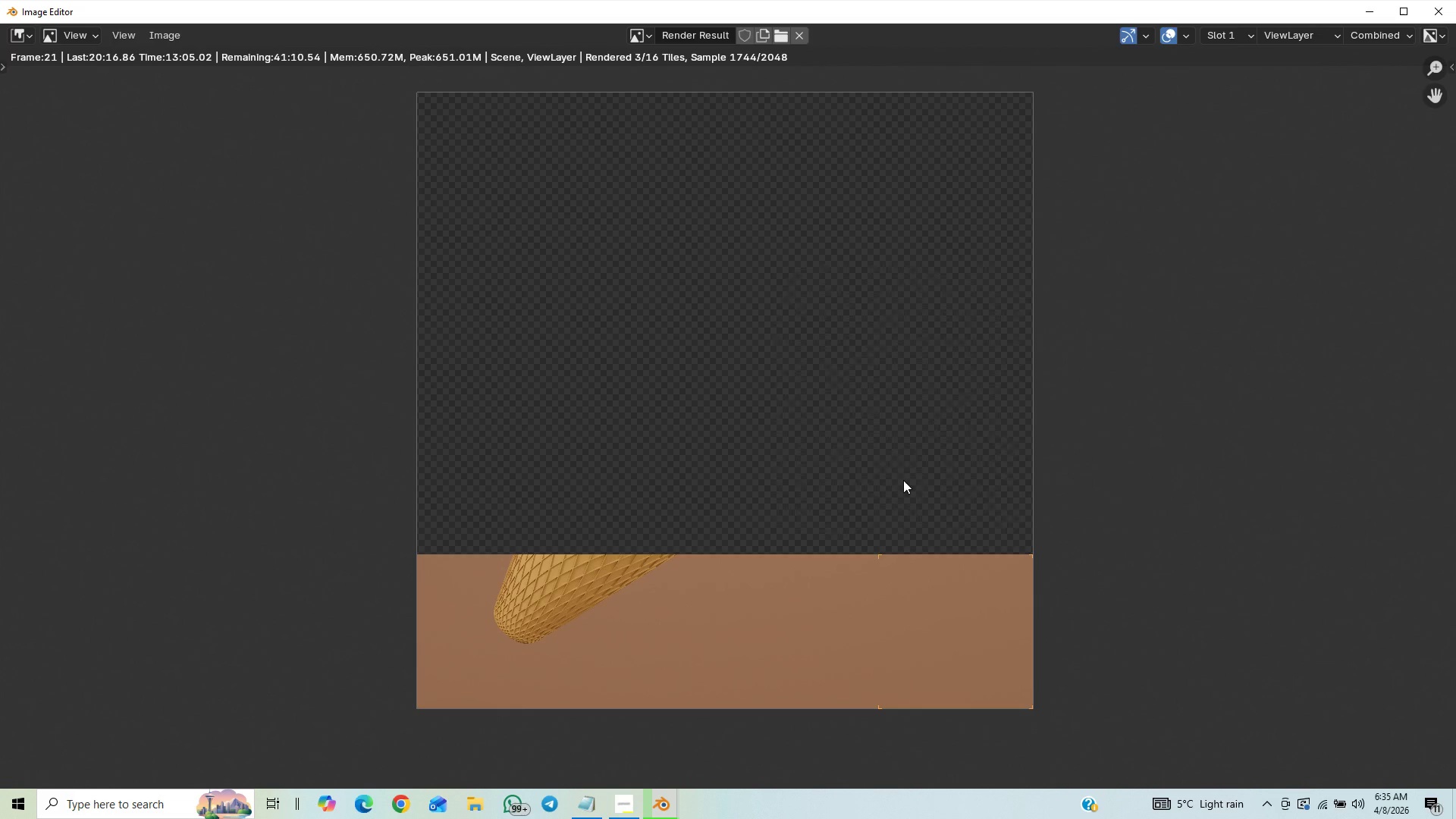 
scroll: coordinate [861, 485], scroll_direction: up, amount: 2.0
 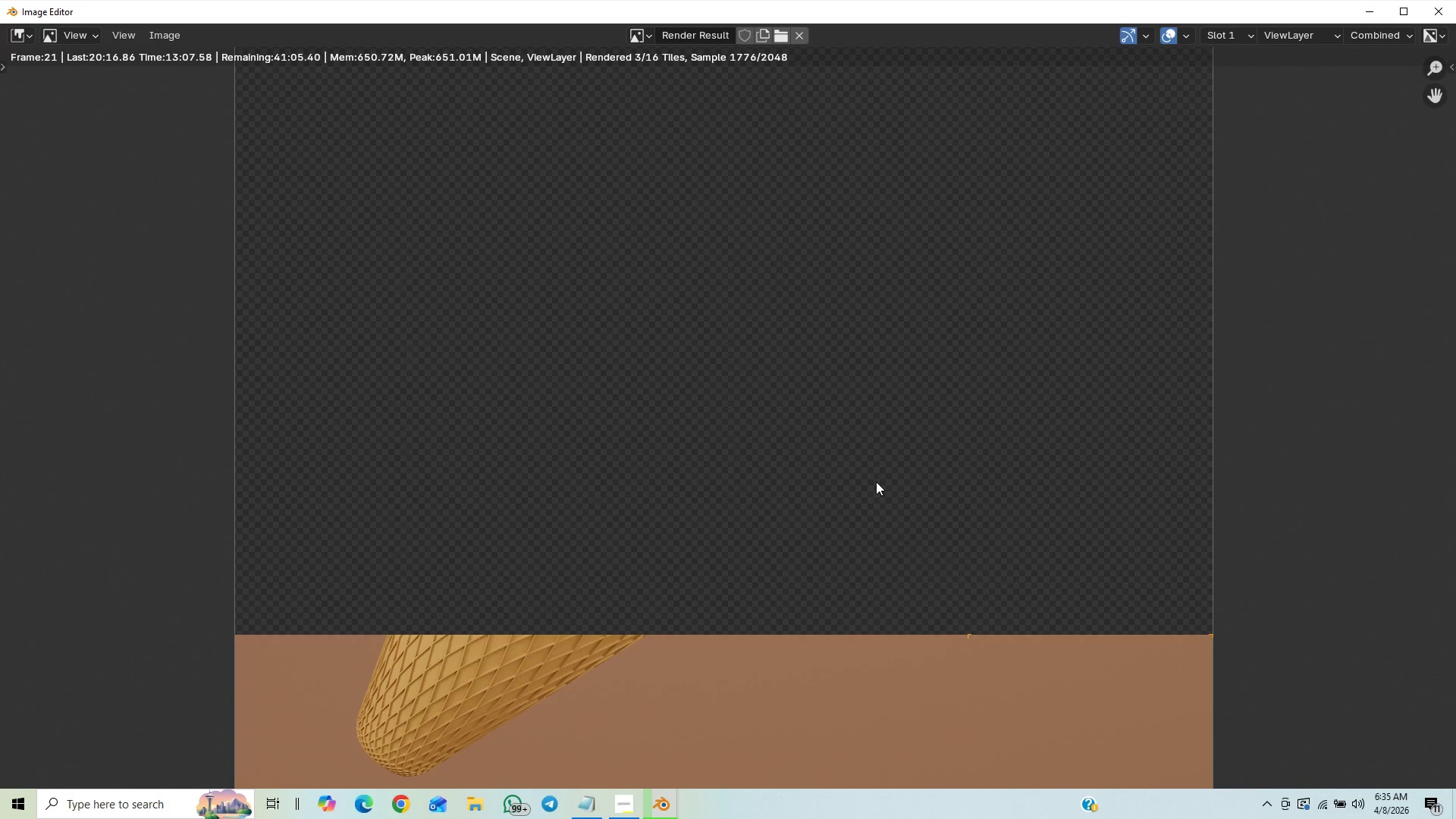 
scroll: coordinate [876, 482], scroll_direction: down, amount: 9.0
 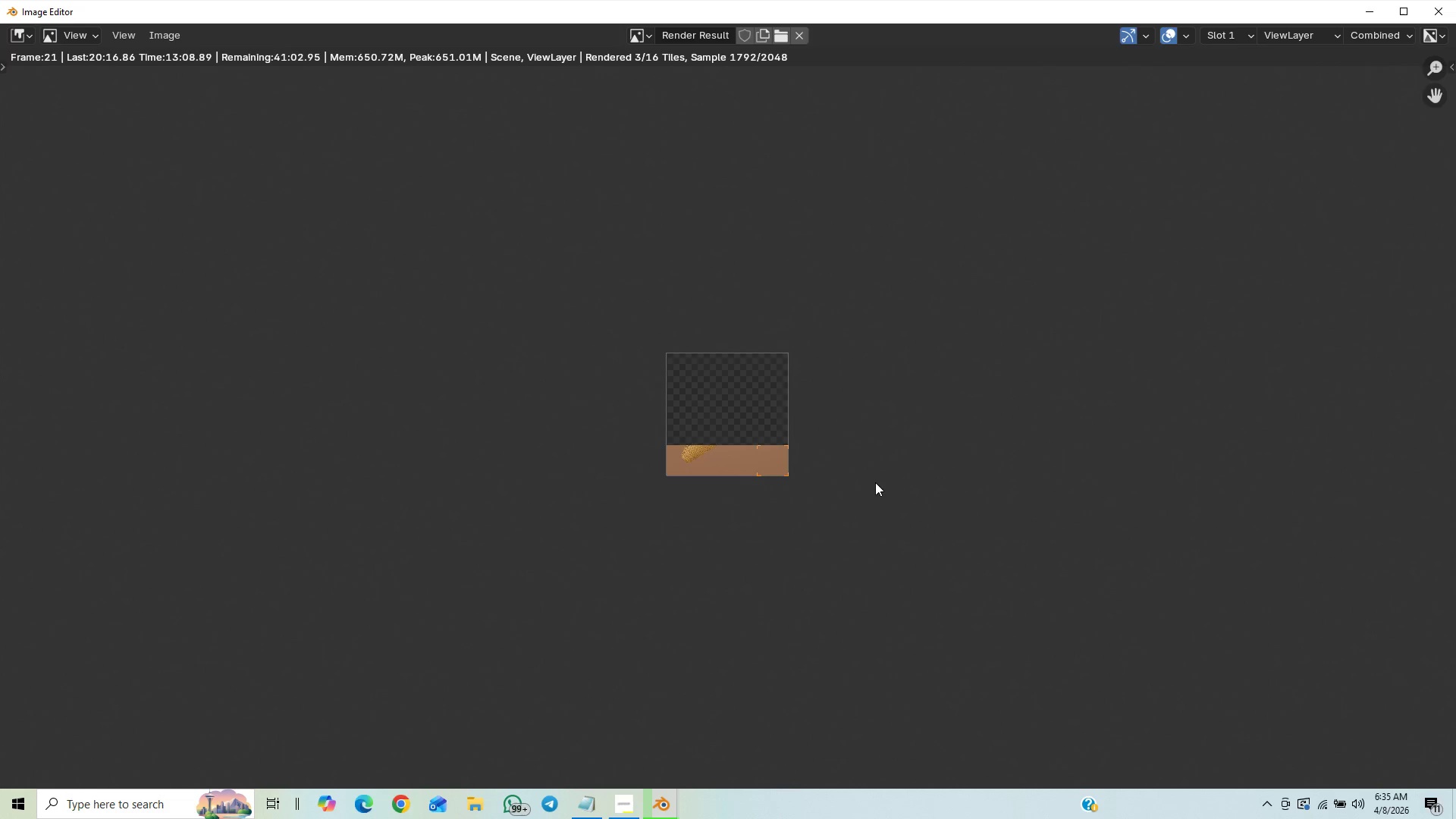 
scroll: coordinate [1212, 541], scroll_direction: up, amount: 6.0
 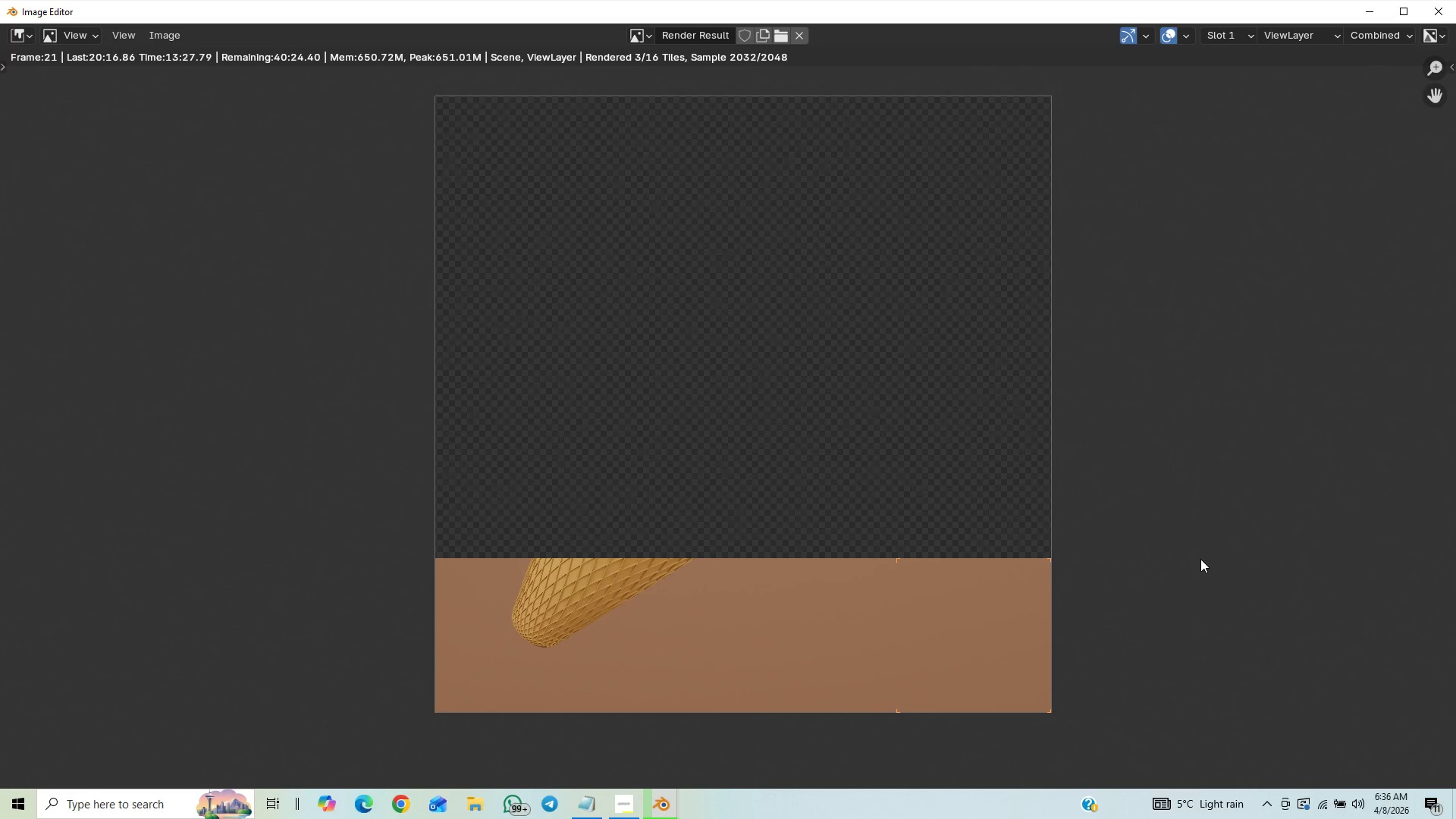 
wait(14.34)
 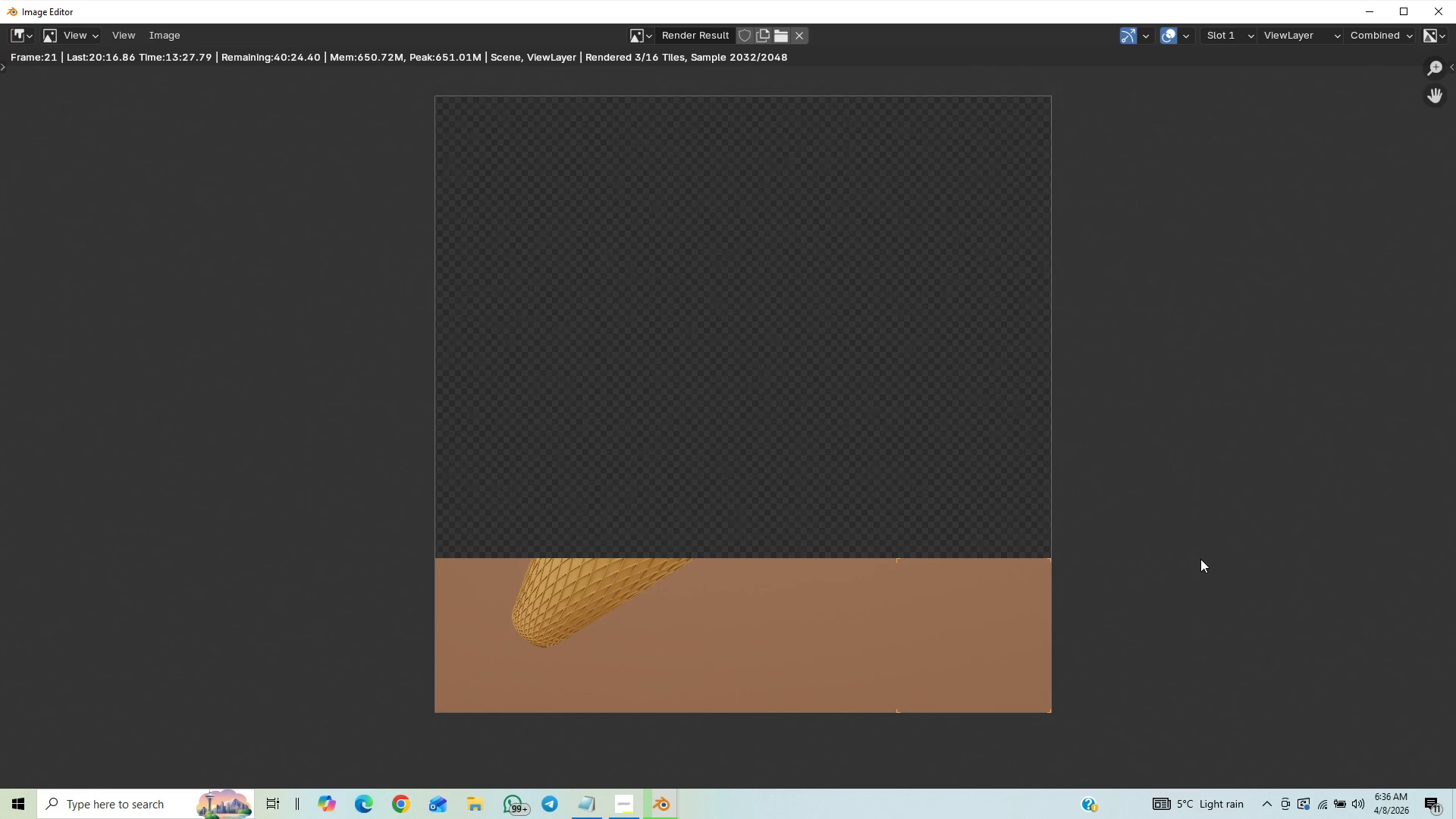 
scroll: coordinate [603, 545], scroll_direction: up, amount: 5.0
 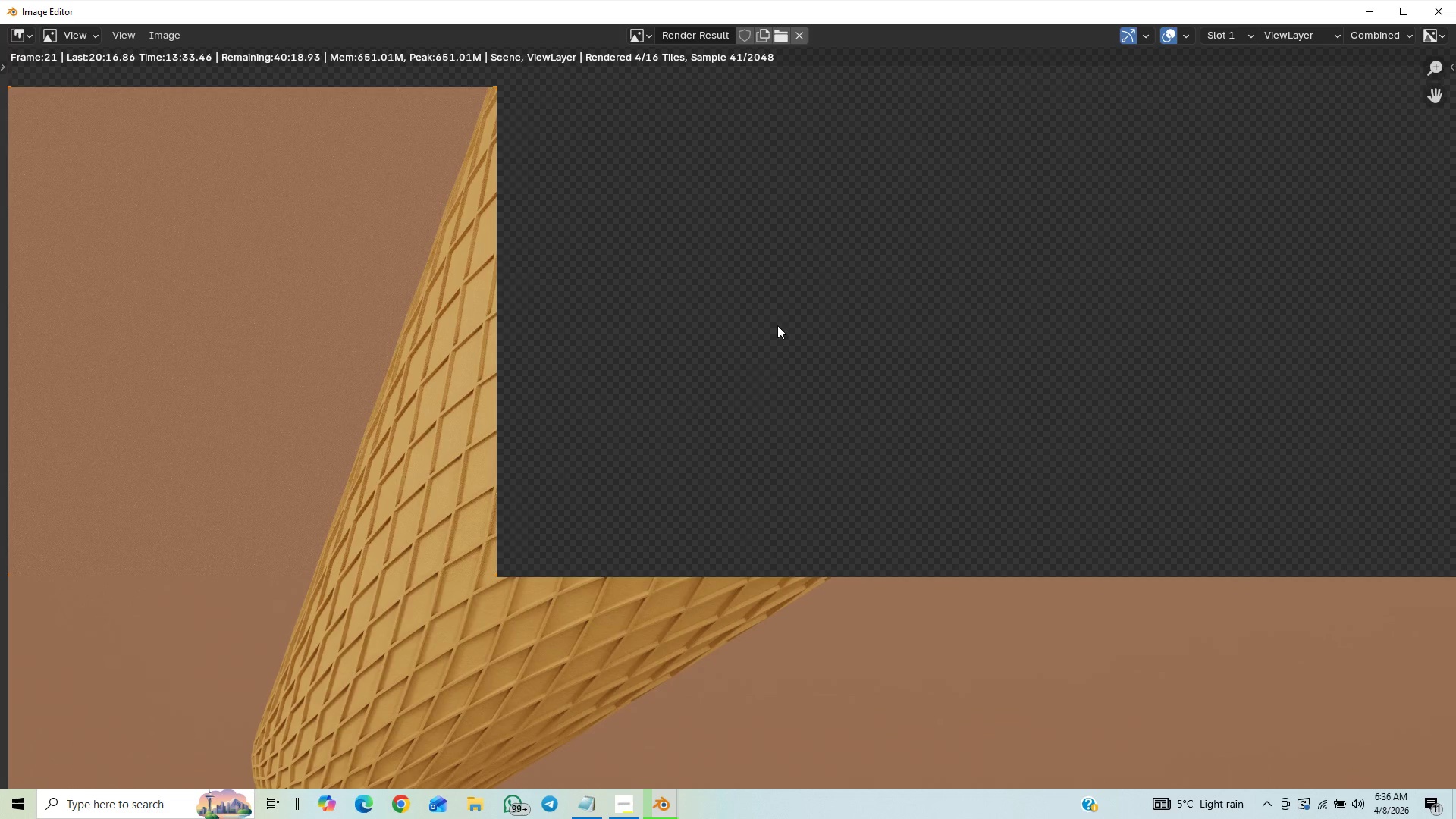 
scroll: coordinate [714, 422], scroll_direction: down, amount: 2.0
 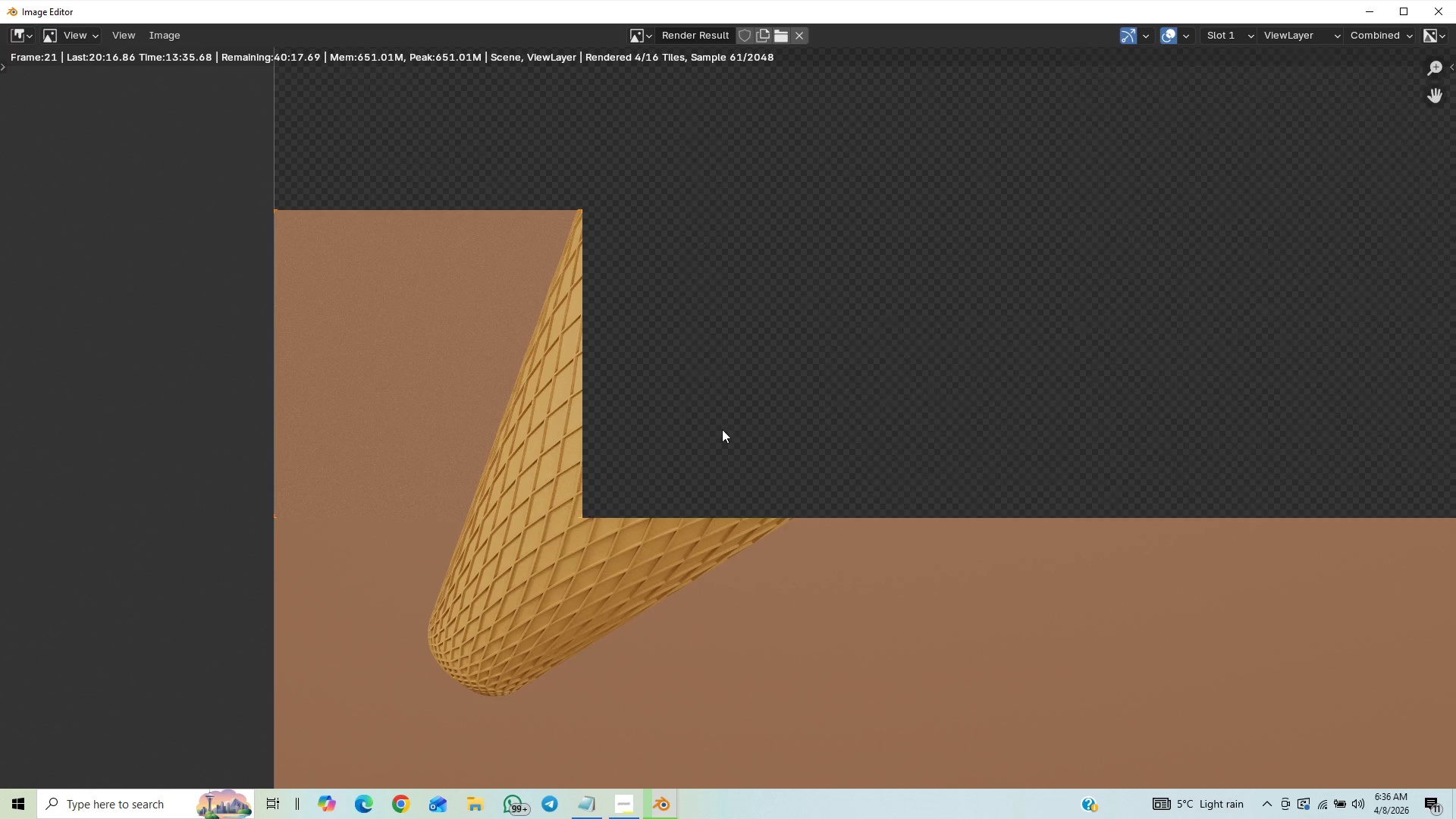 
key(Control+S)
 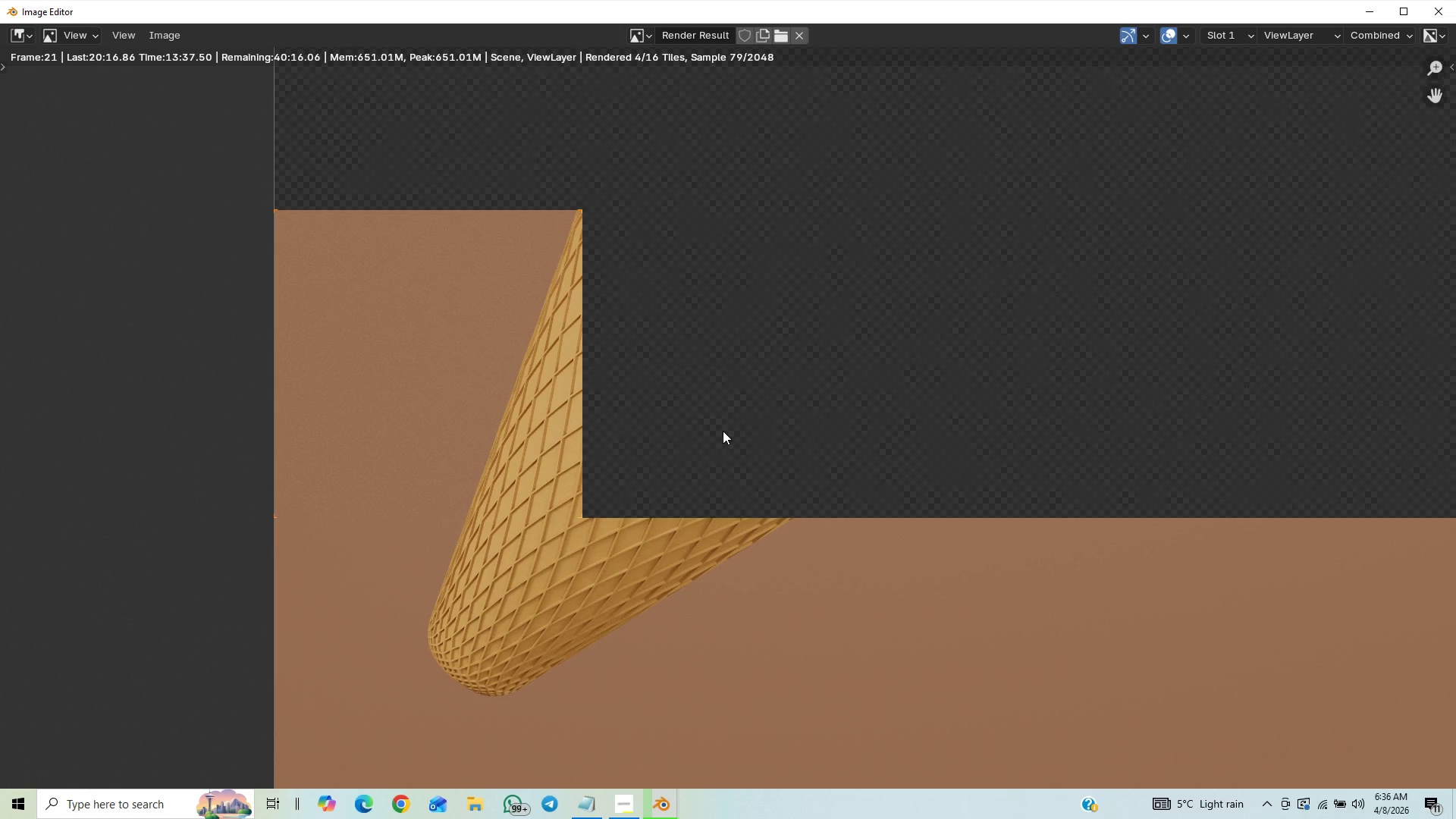 
scroll: coordinate [723, 431], scroll_direction: down, amount: 1.0
 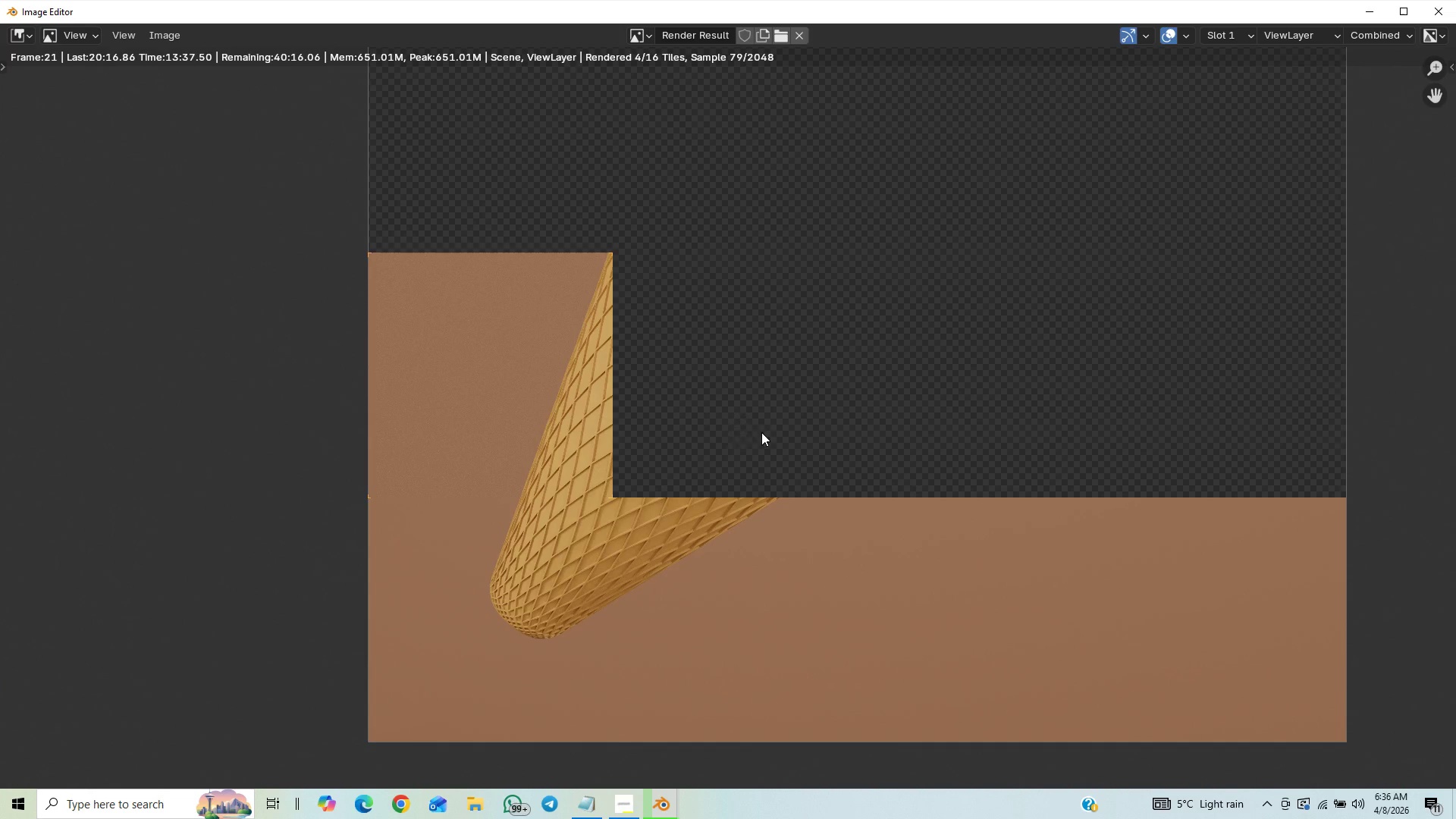 